 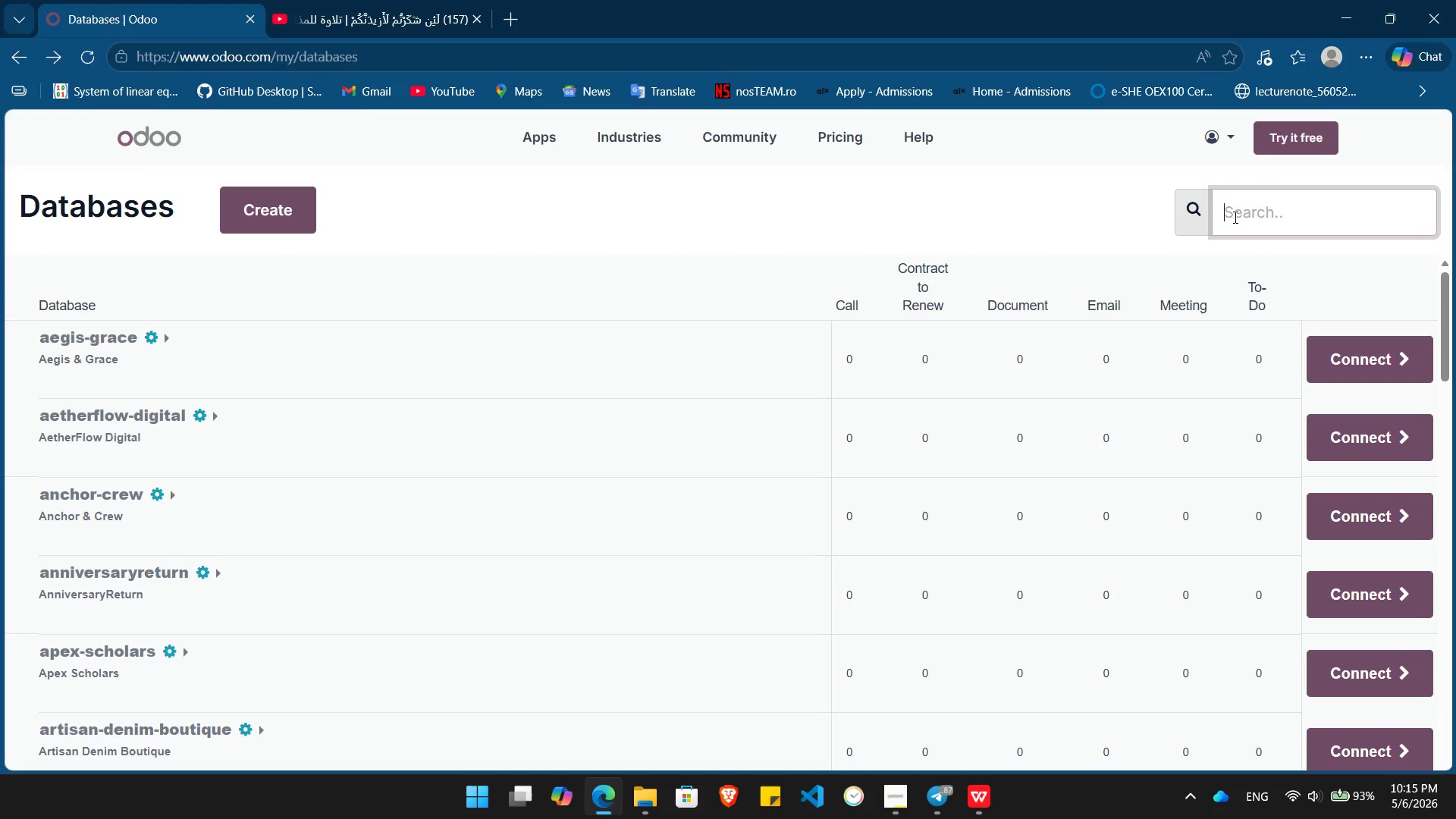 
type(velvet)
 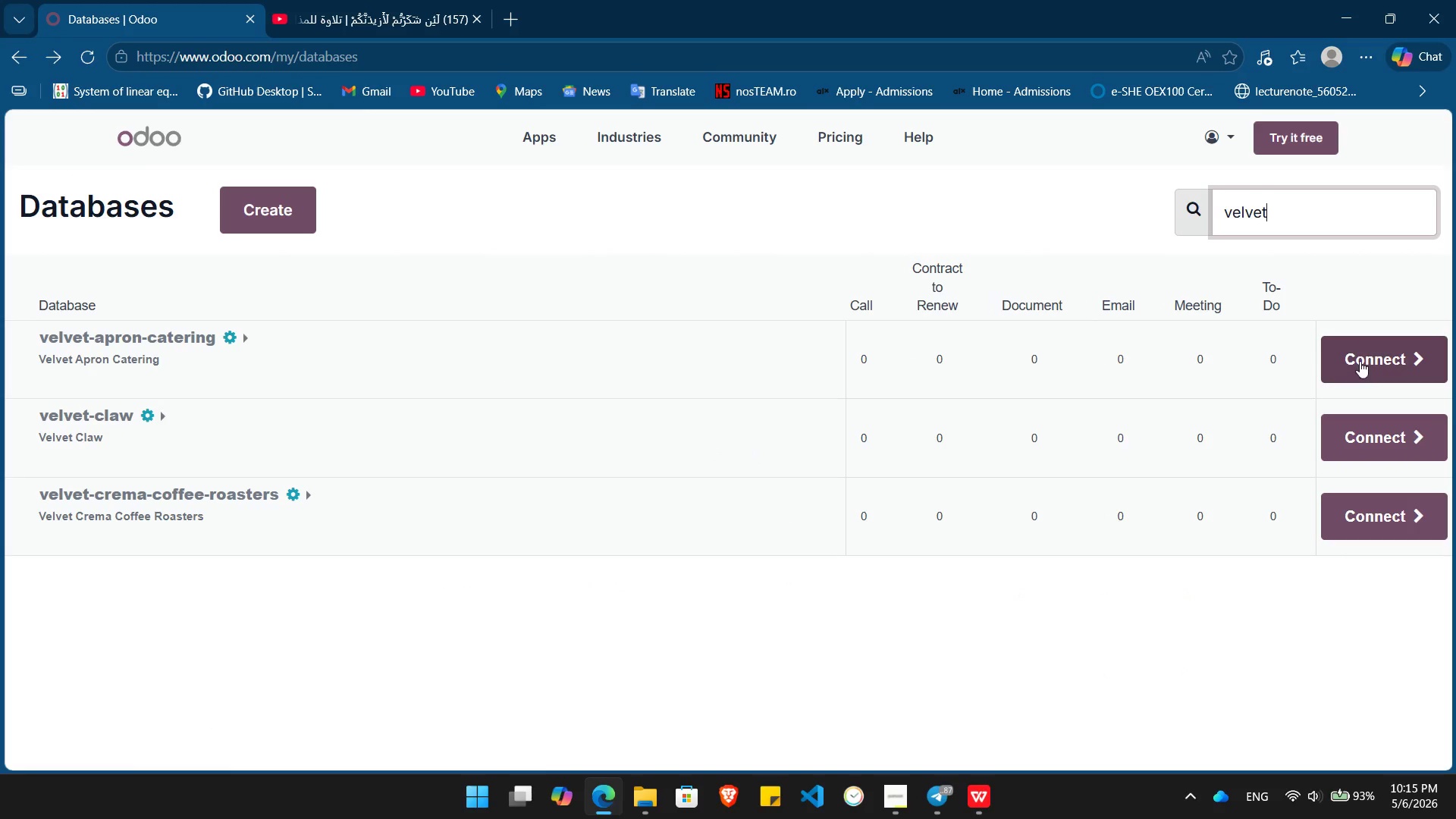 
left_click([1363, 361])
 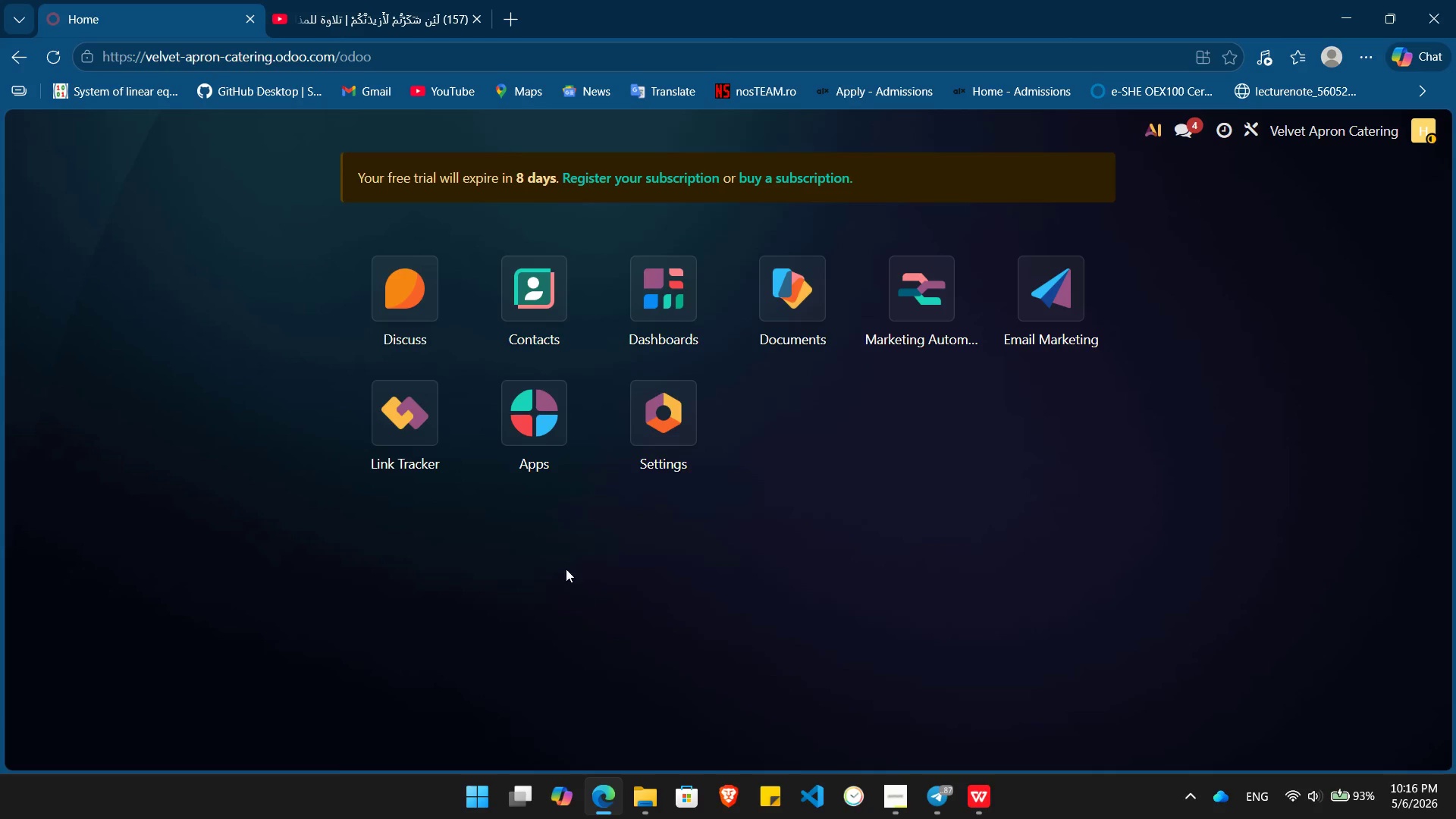 
wait(10.22)
 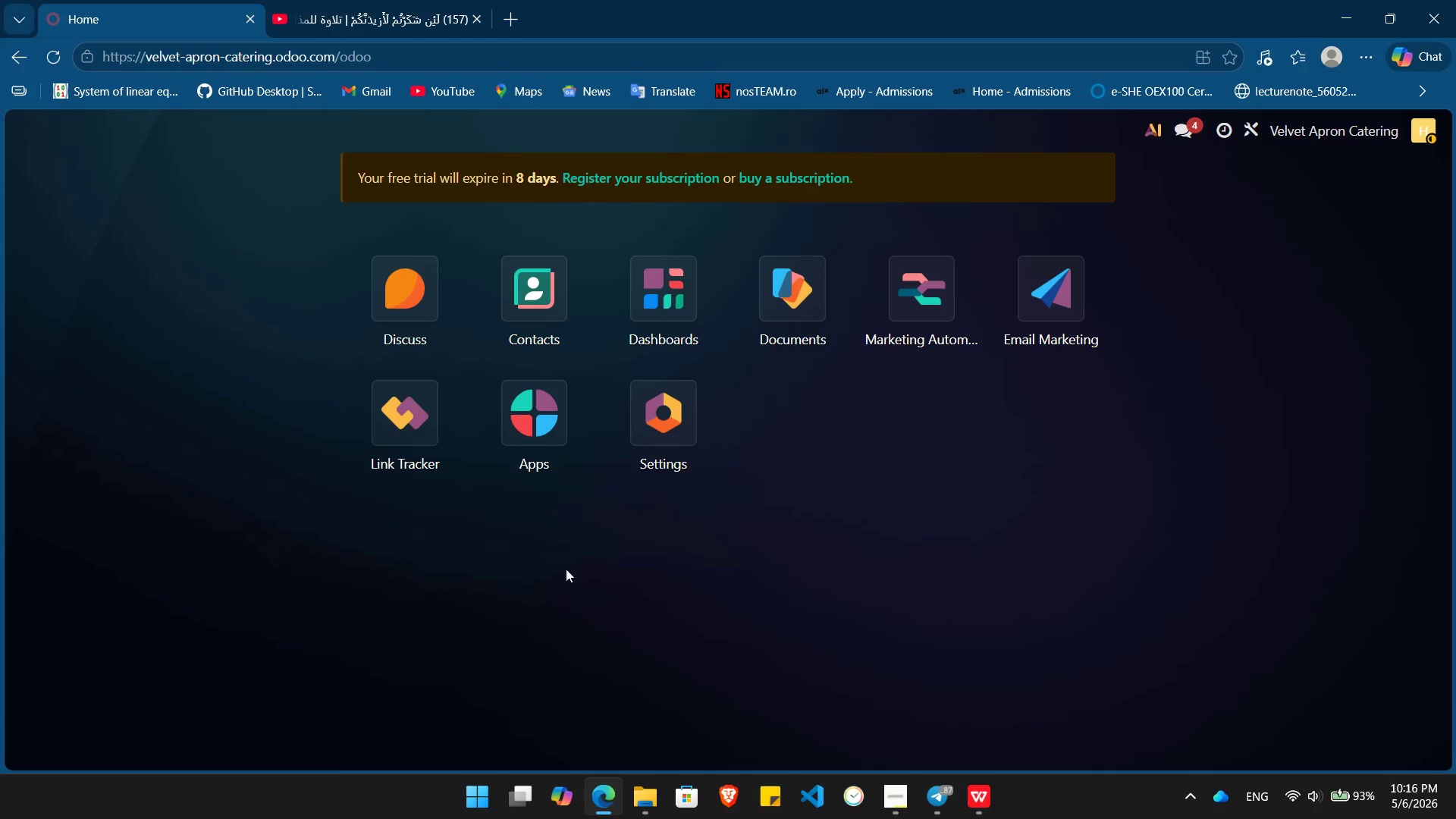 
left_click([676, 418])
 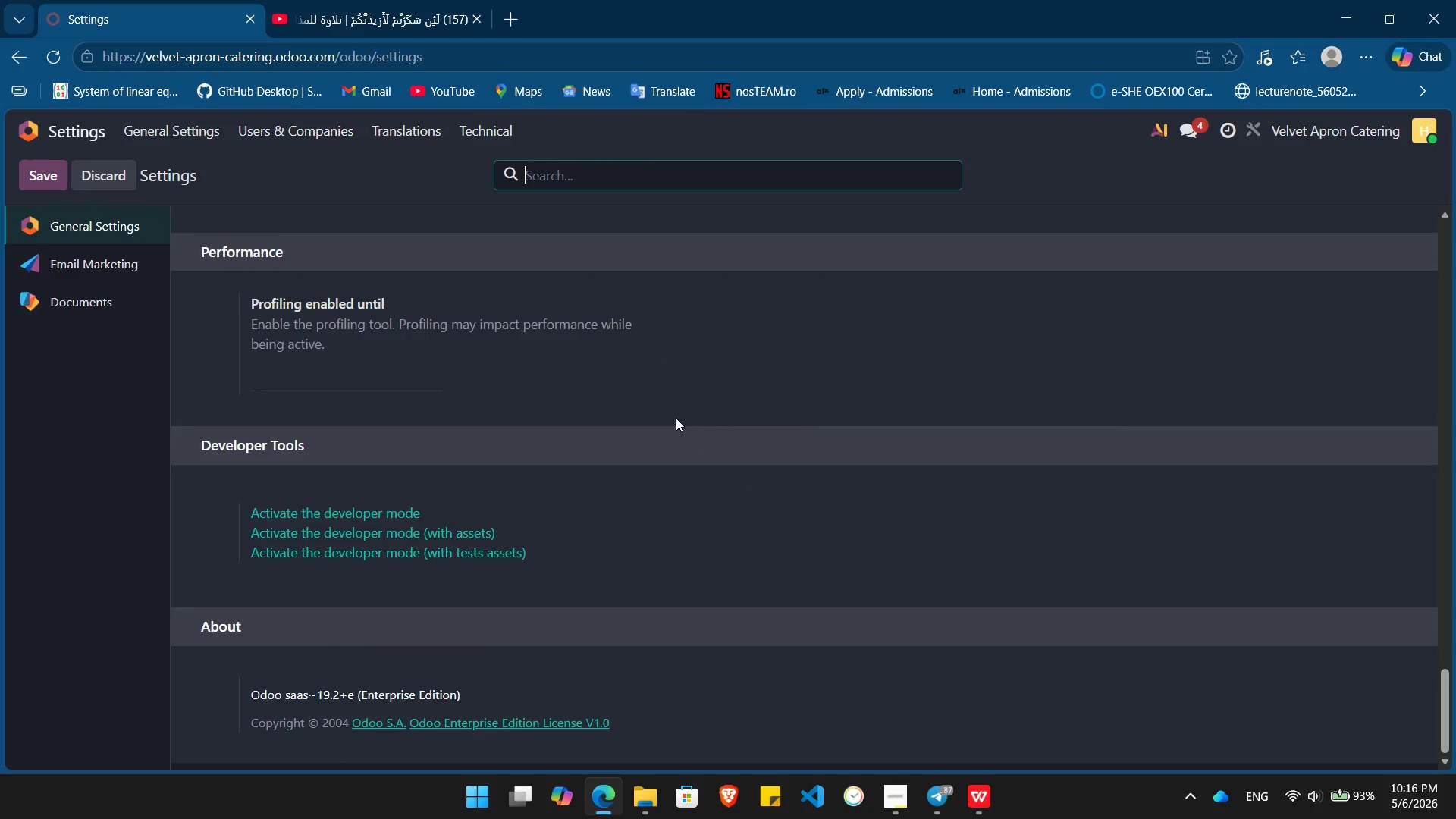 
wait(5.67)
 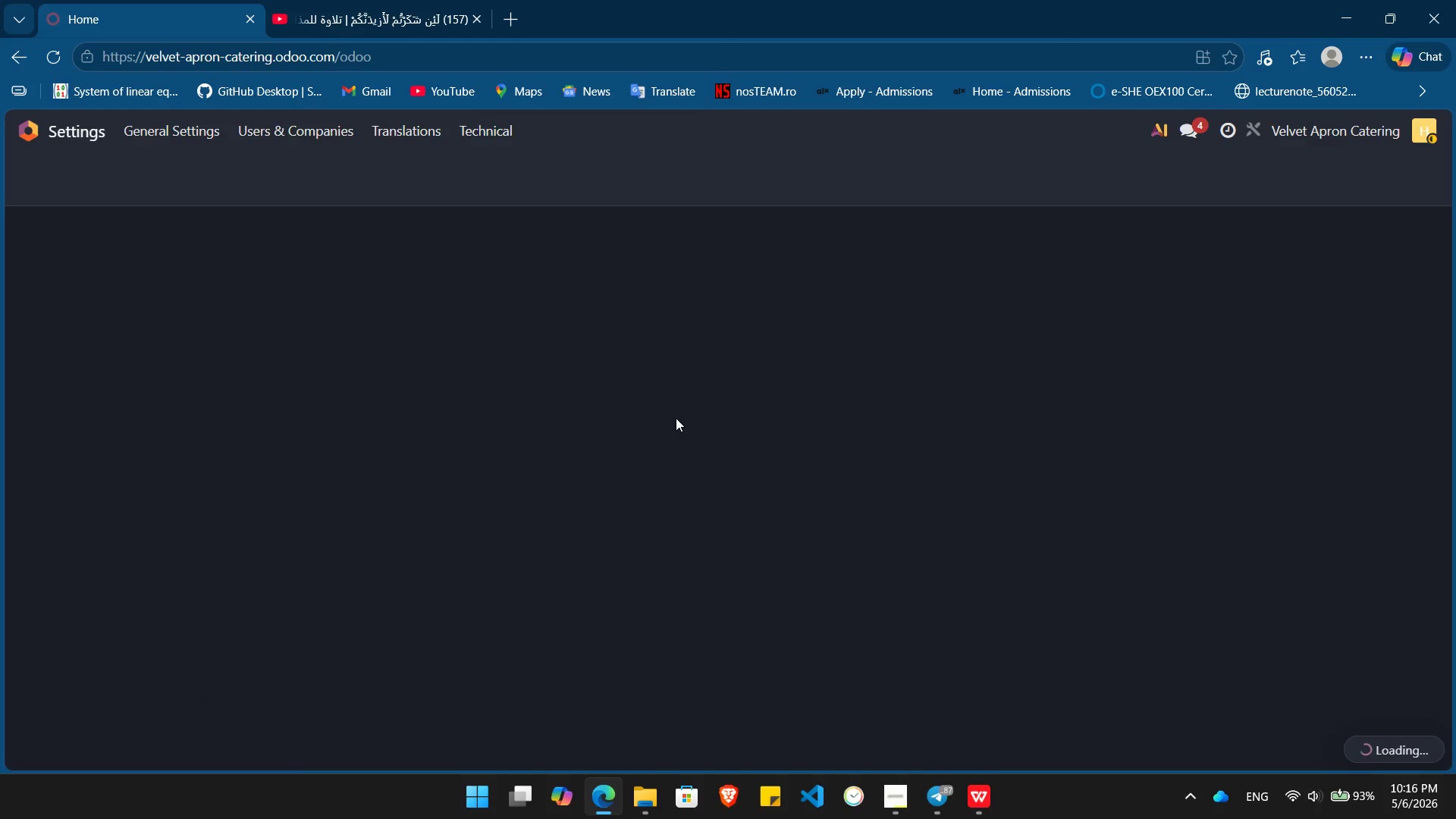 
left_click([337, 518])
 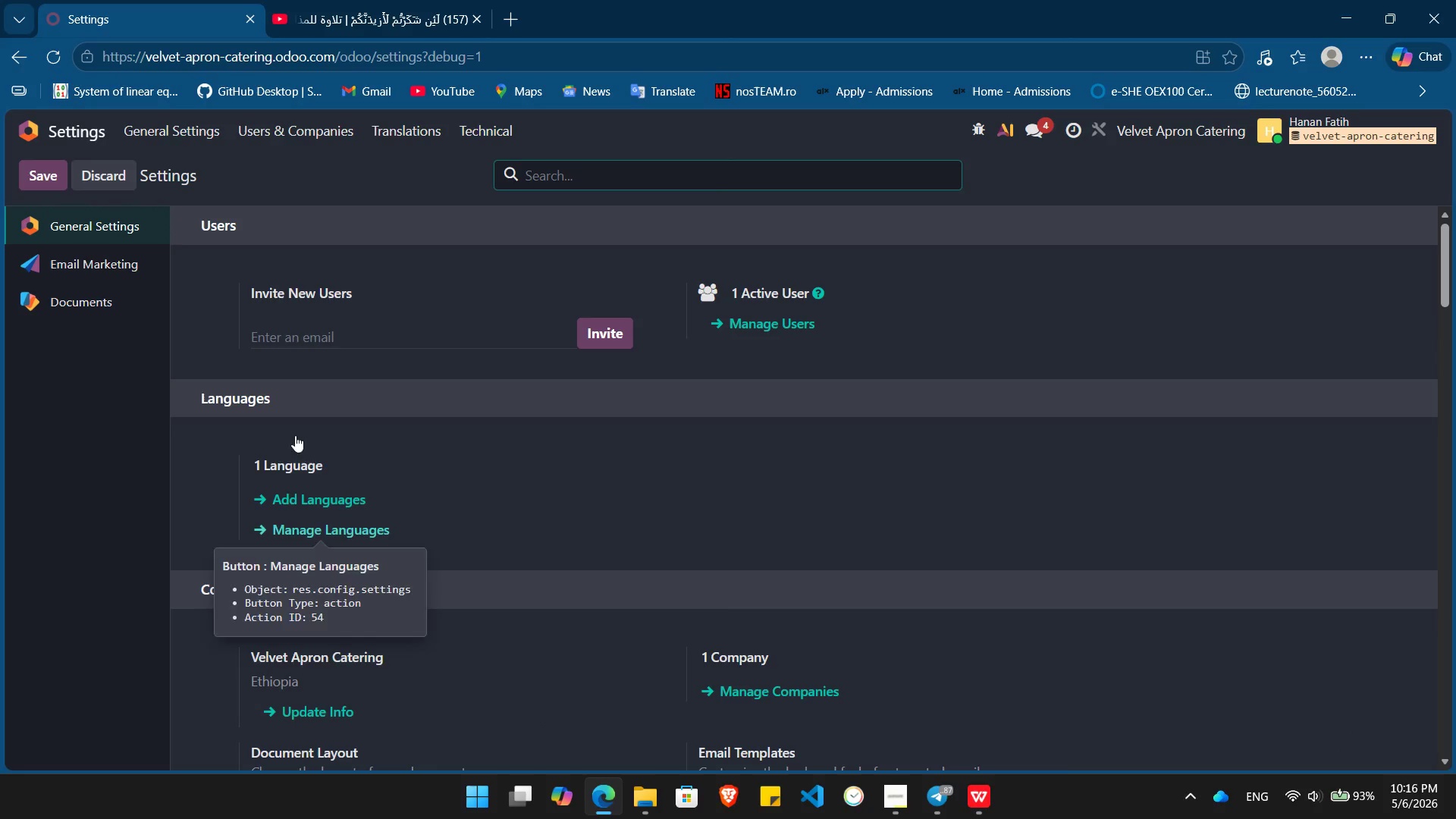 
left_click([66, 119])
 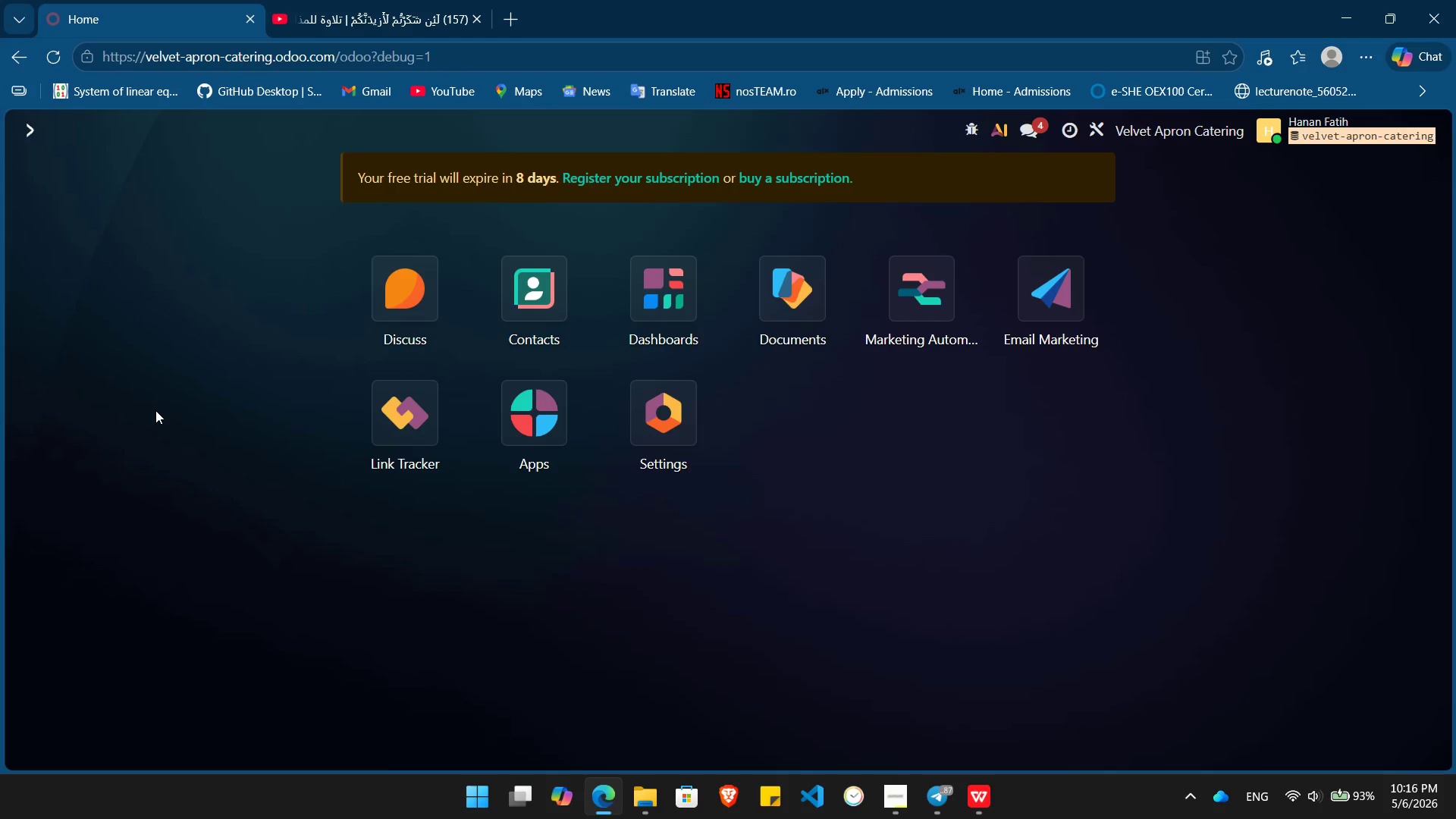 
key(Alt+Tab)